 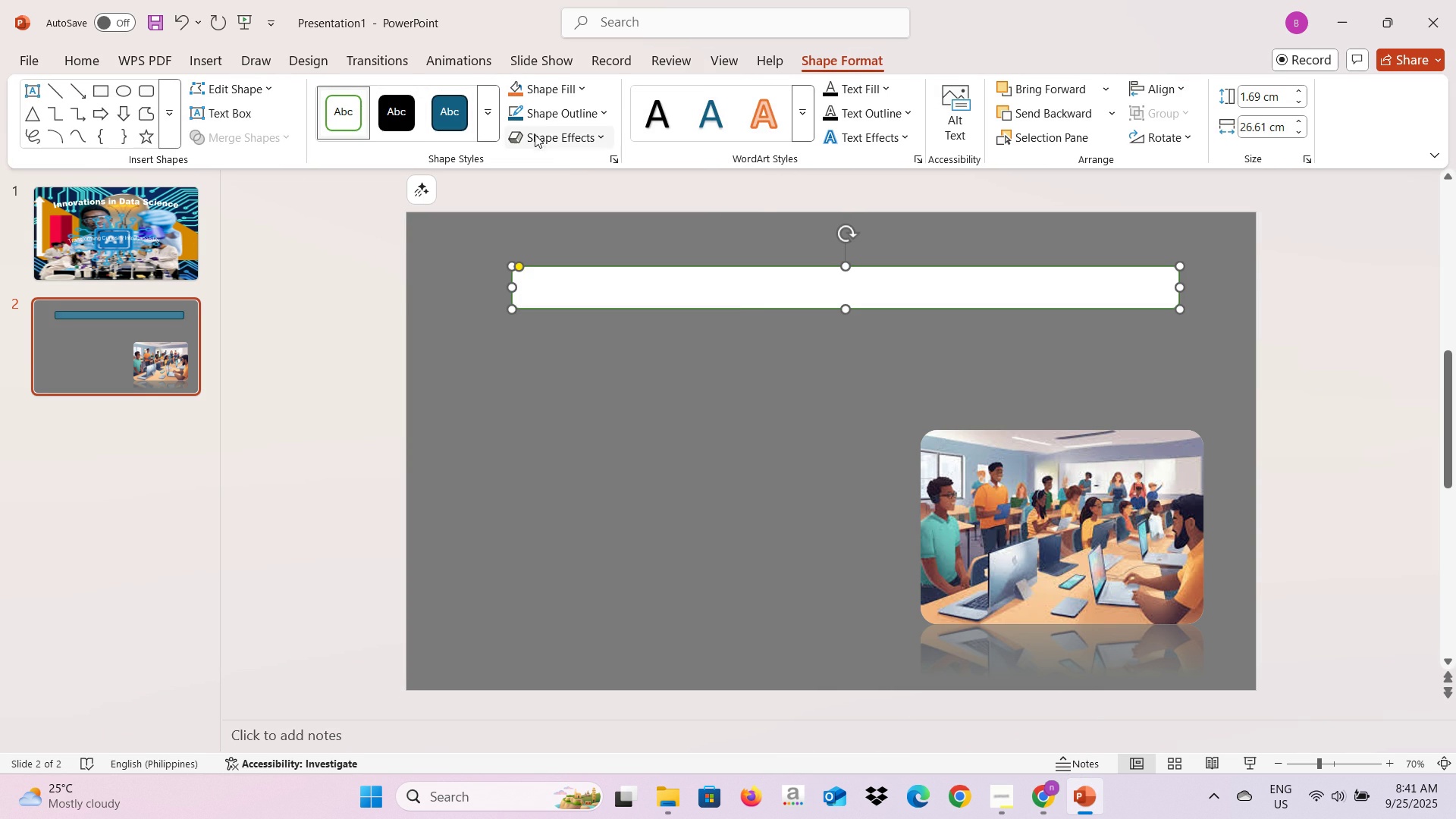 
left_click([563, 118])
 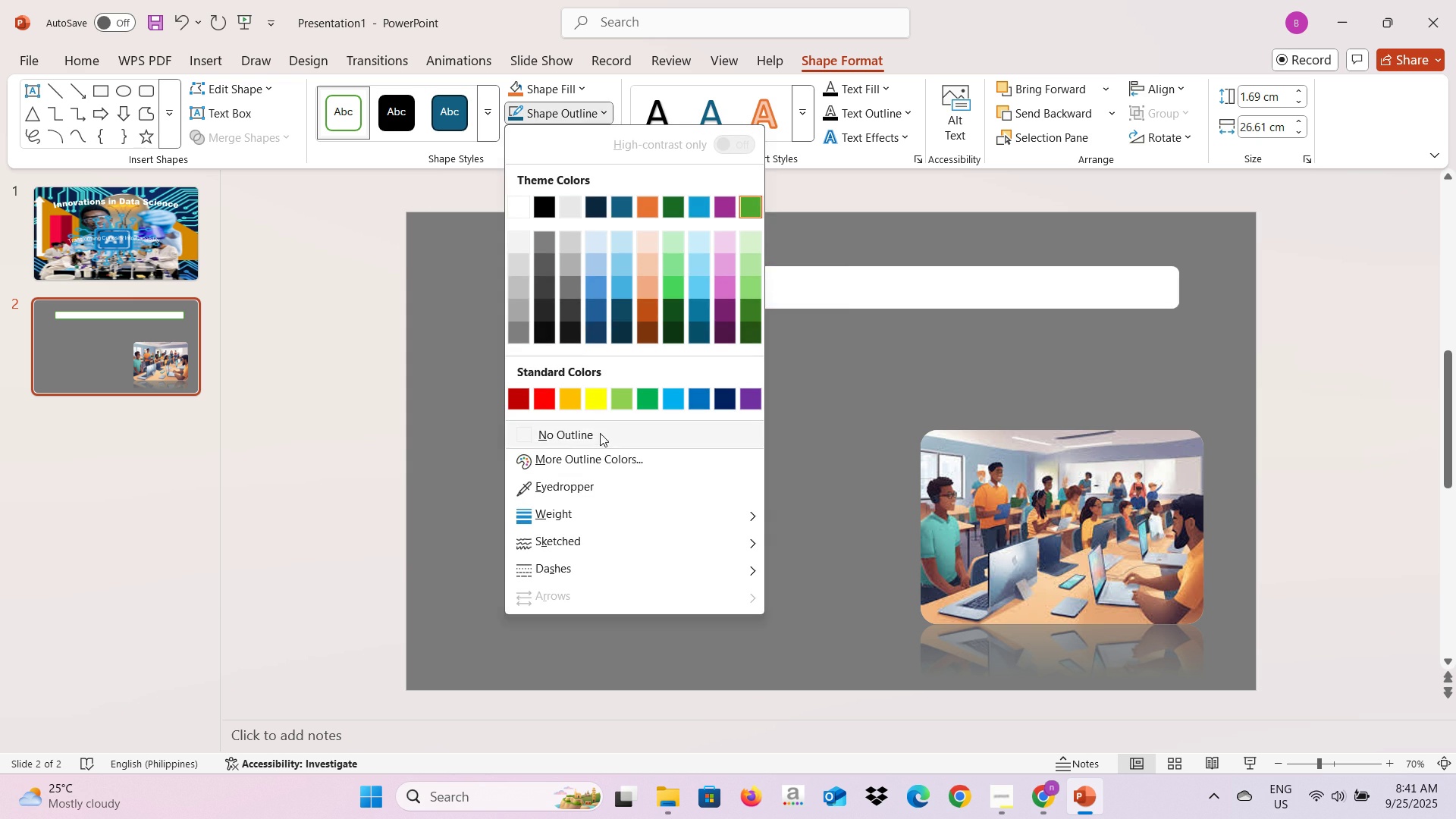 
left_click([601, 438])
 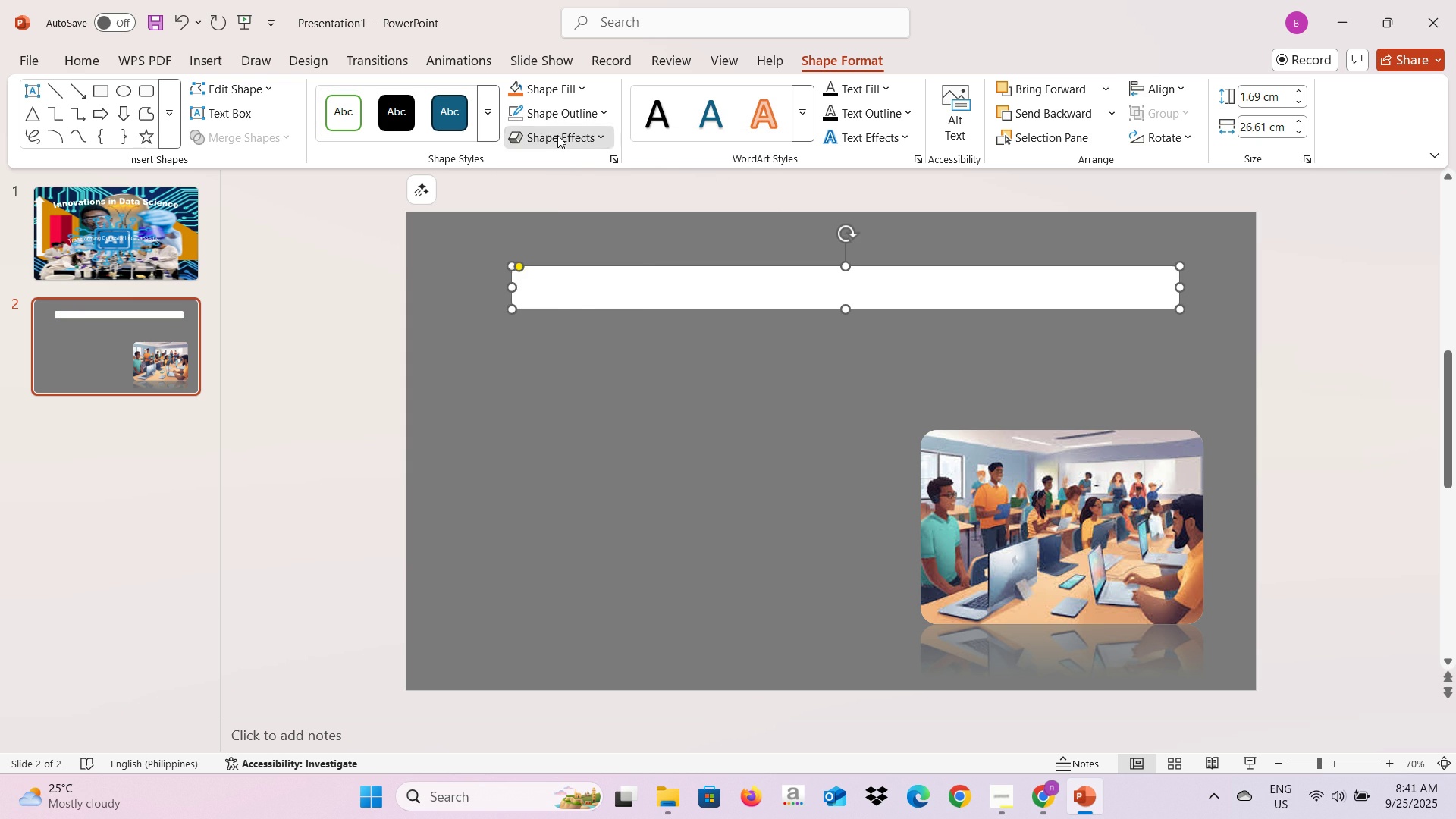 
left_click([557, 135])
 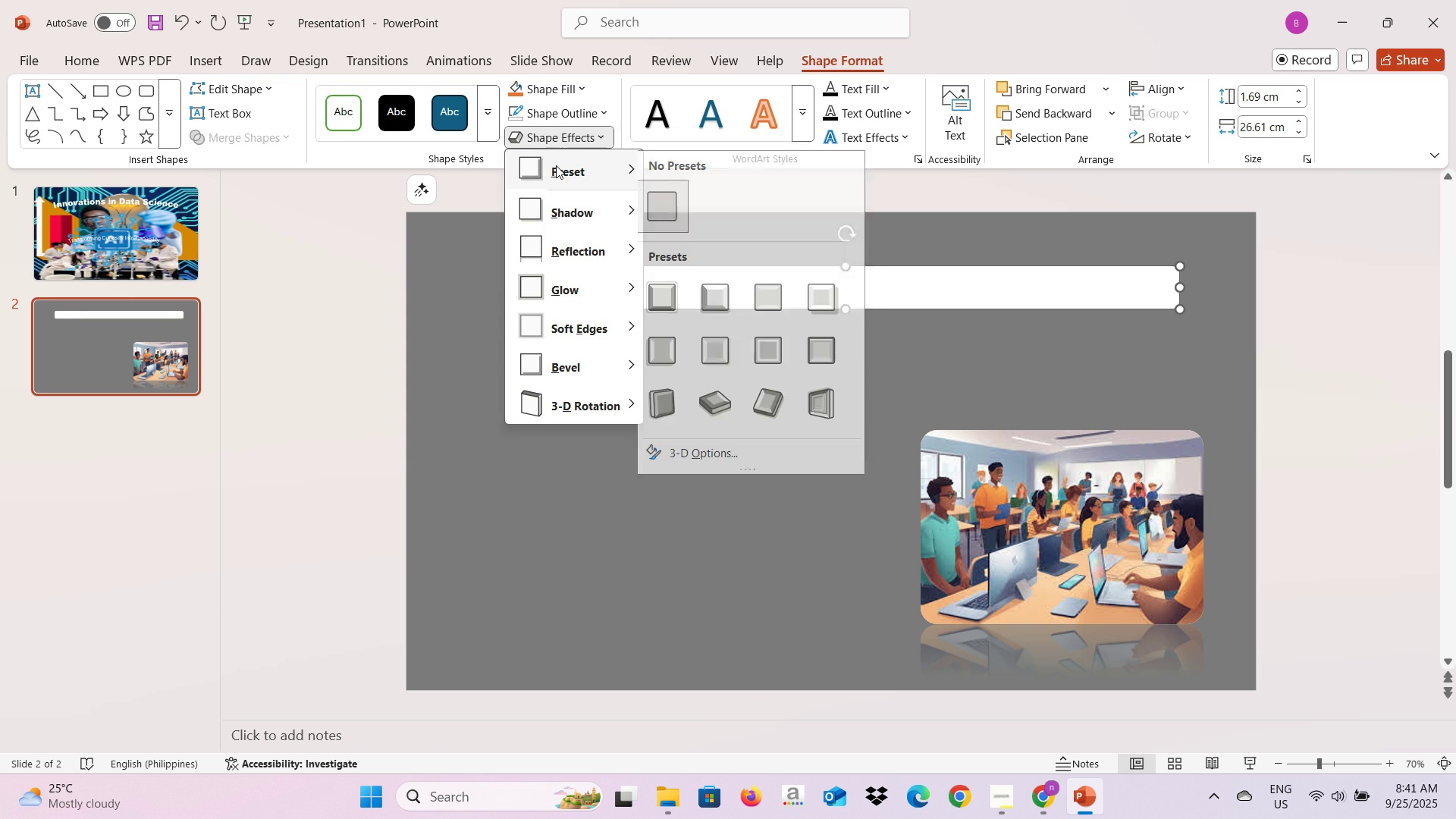 
left_click([556, 165])
 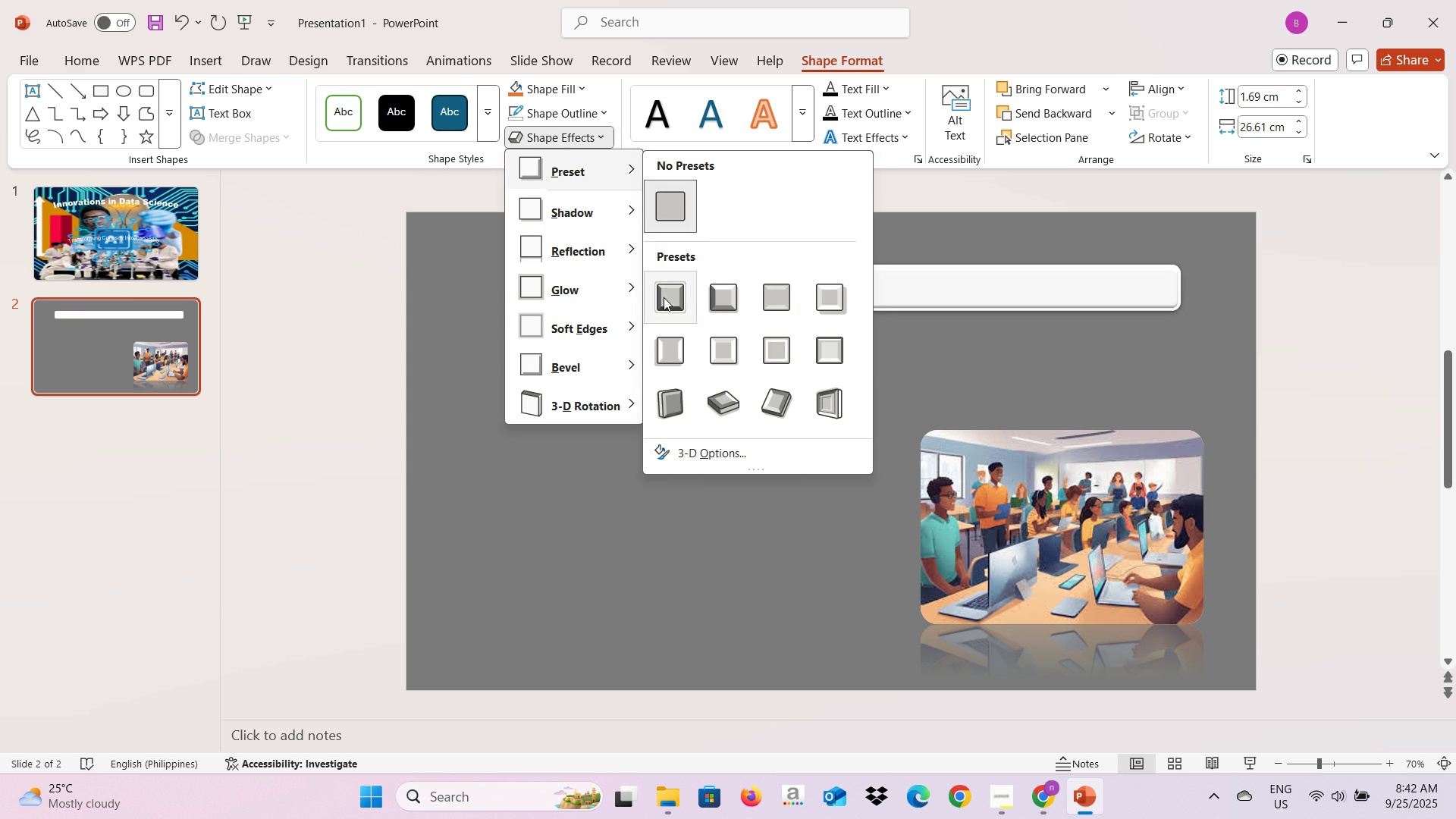 
left_click([664, 297])